 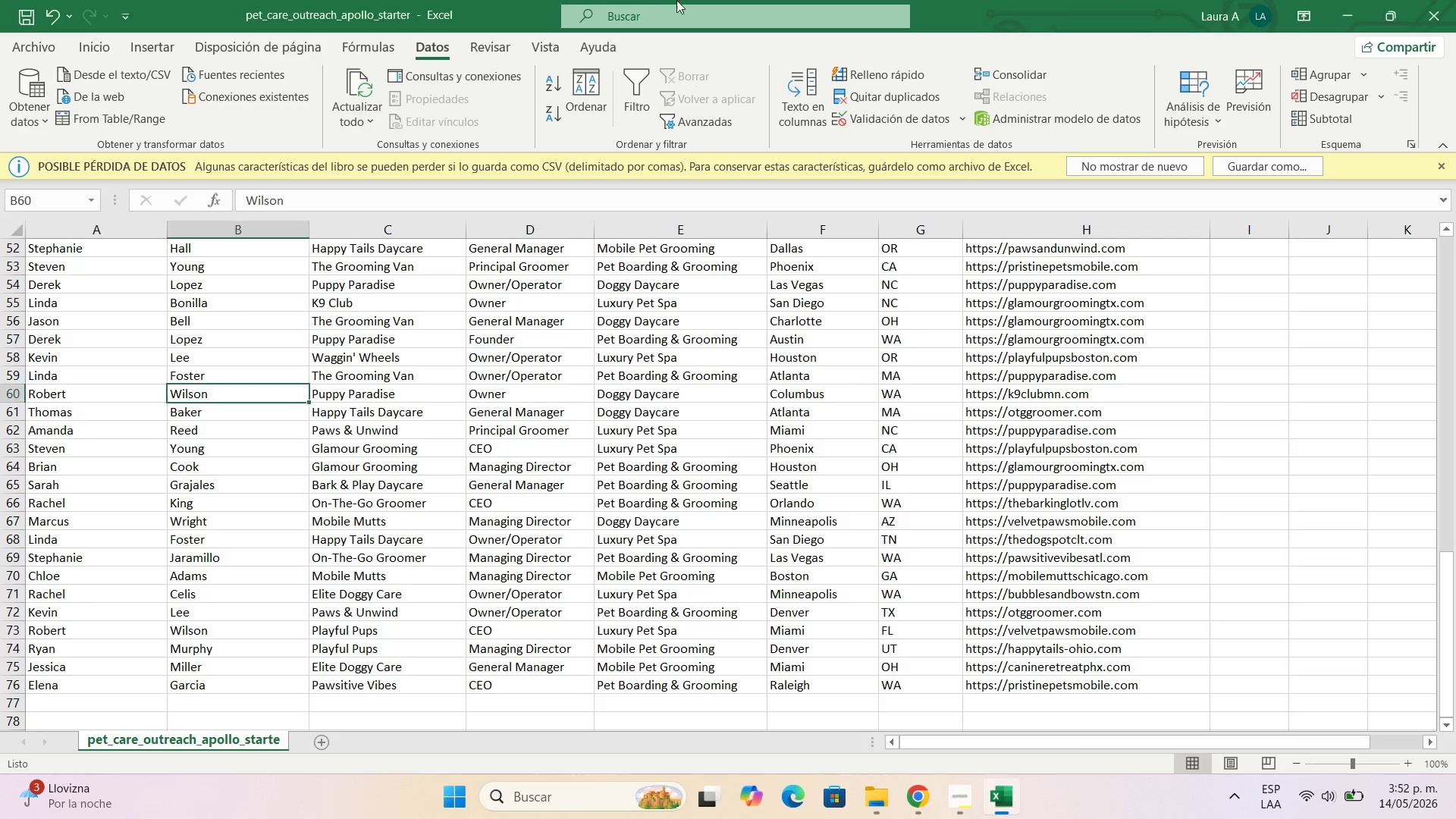 
scroll: coordinate [242, 439], scroll_direction: down, amount: 1.0
 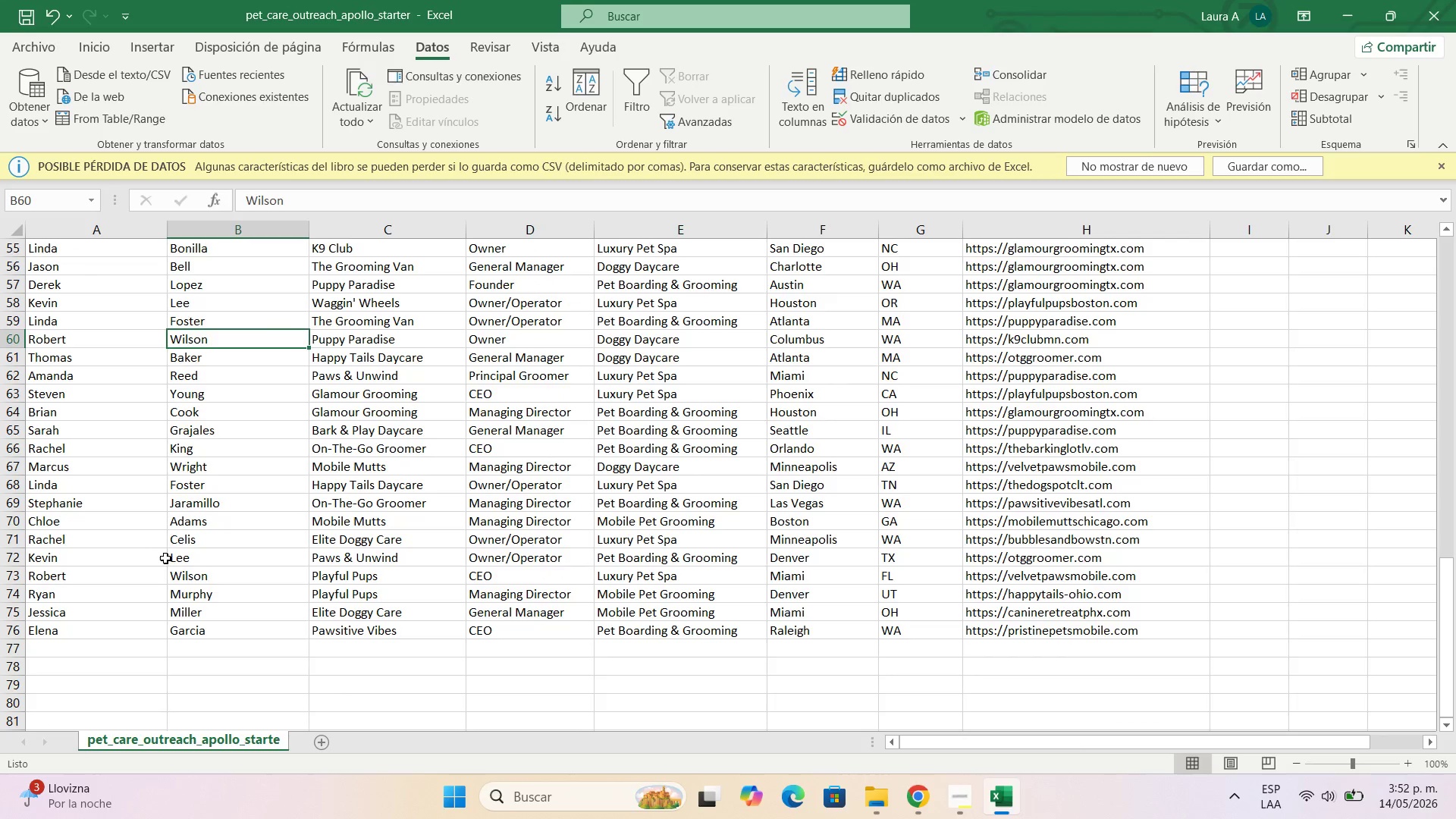 
scroll: coordinate [243, 406], scroll_direction: up, amount: 20.0
 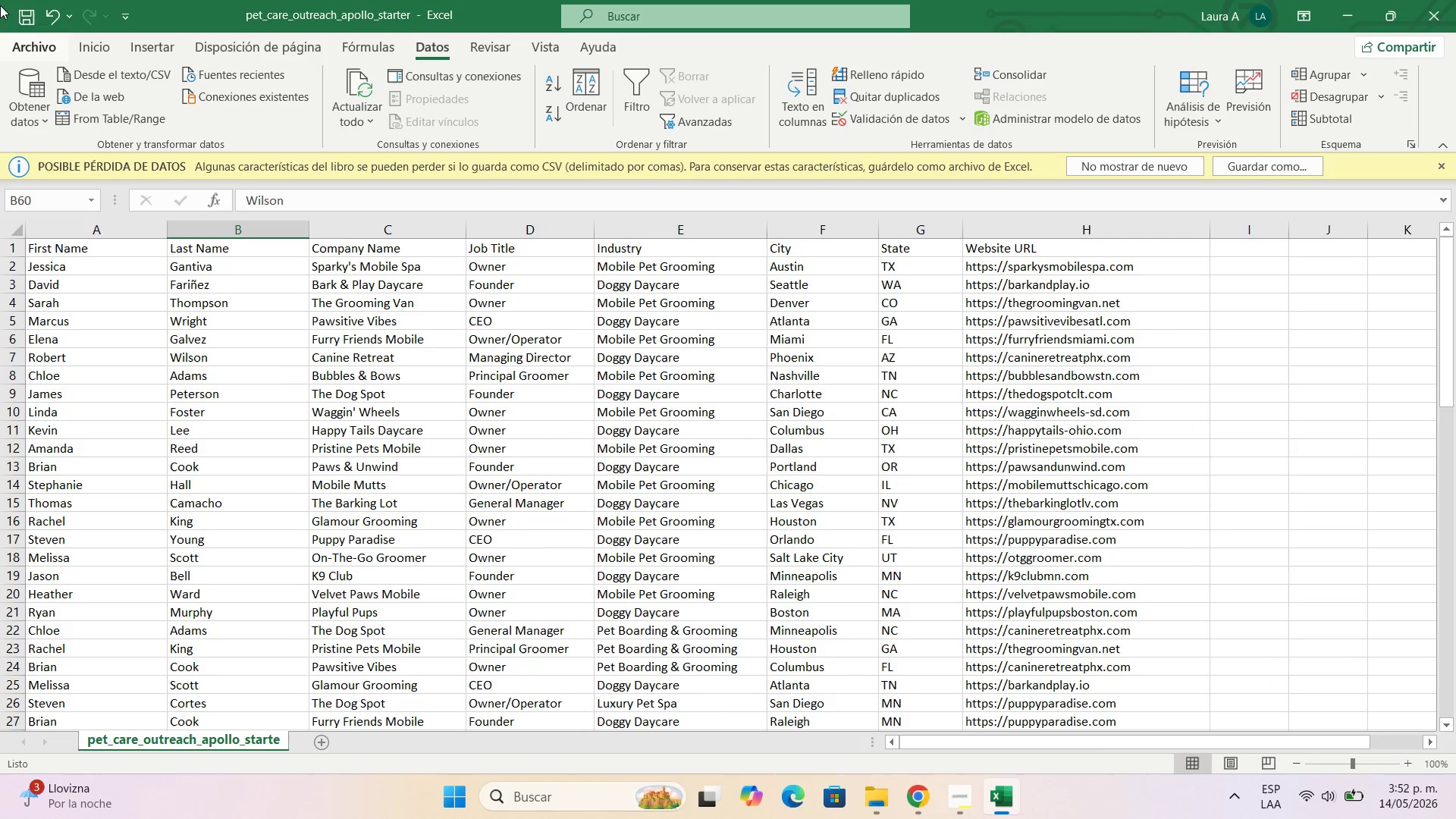 
left_click([21, 22])
 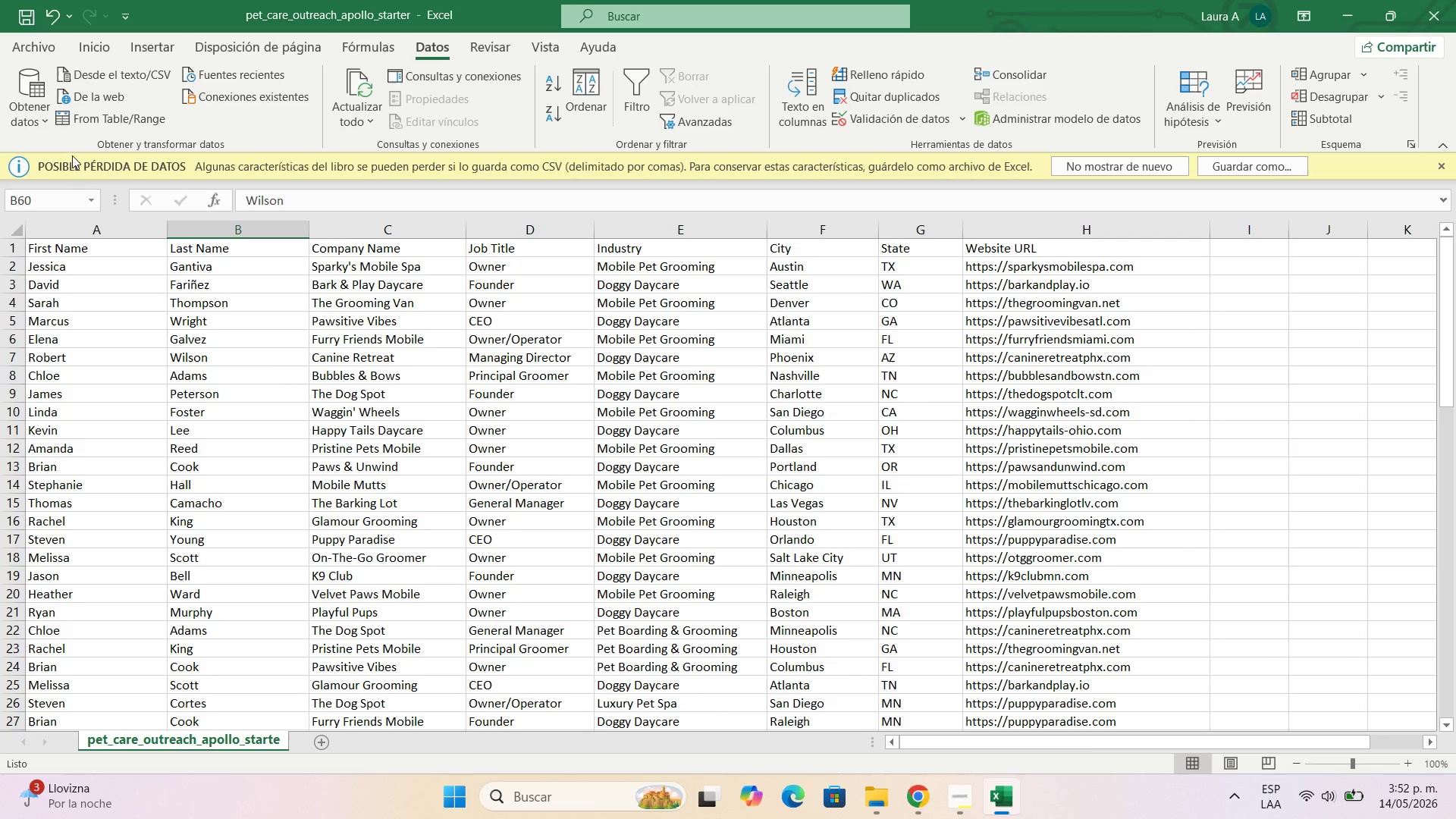 
left_click([48, 46])
 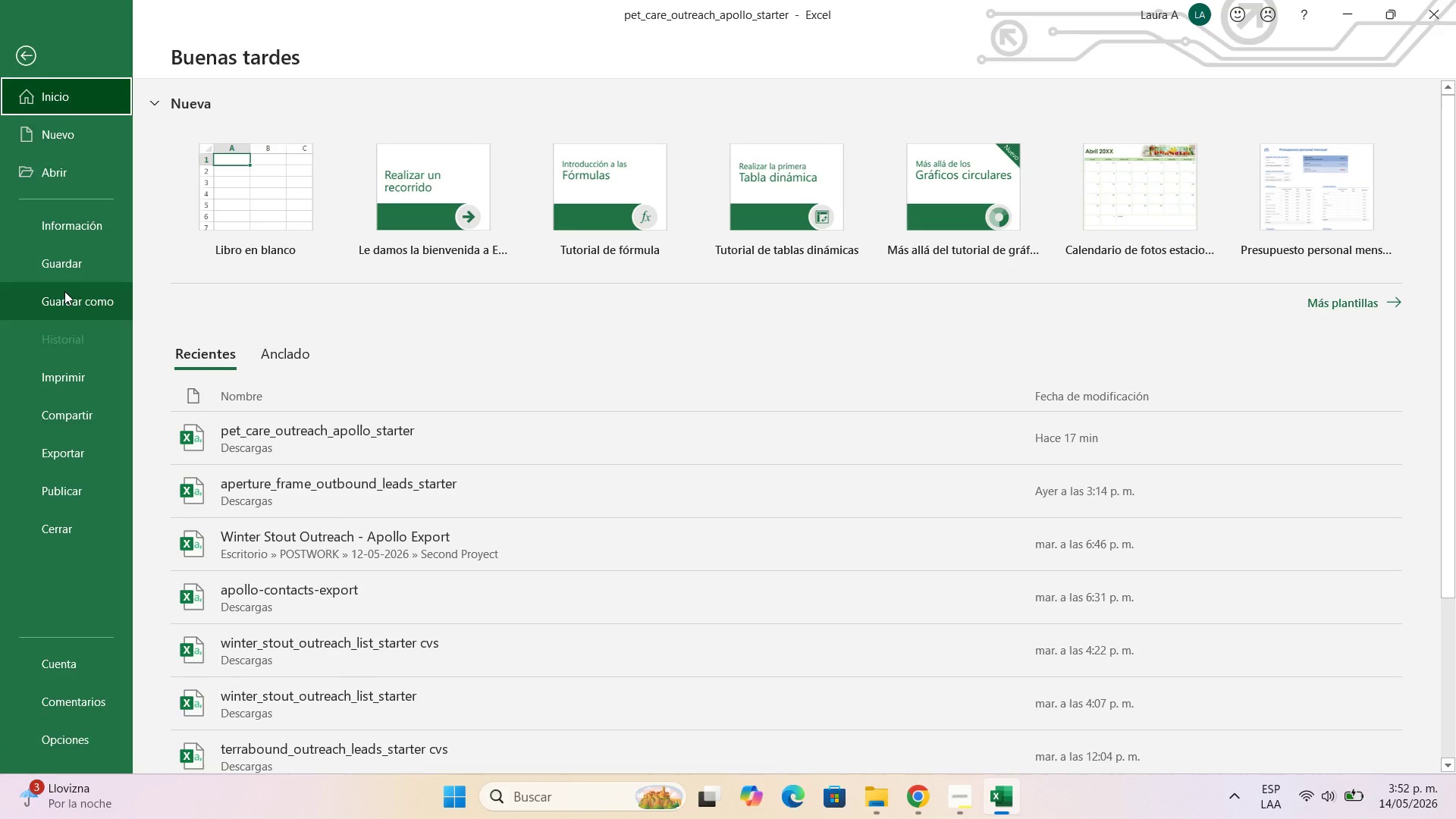 
left_click([64, 291])
 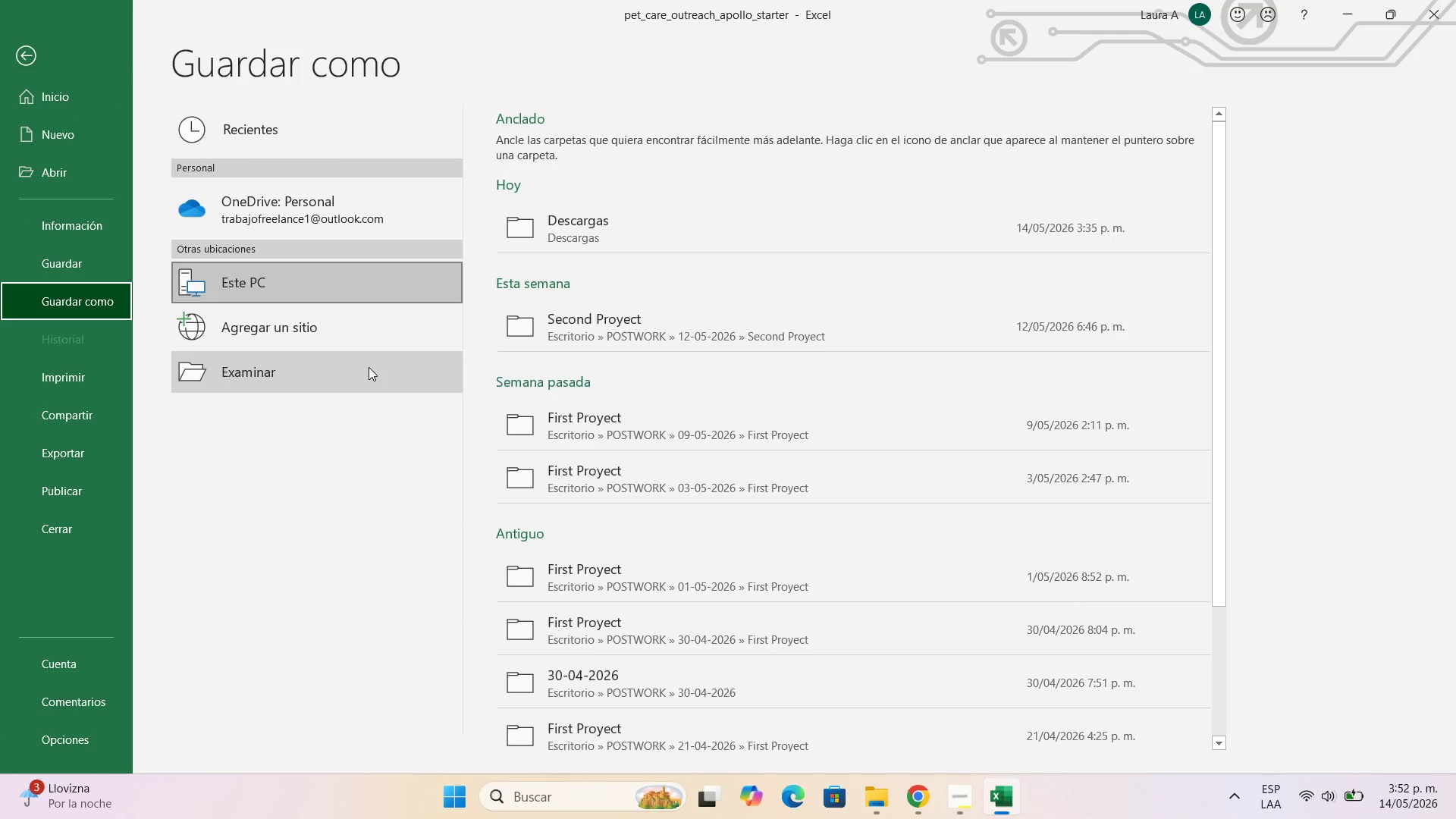 
left_click([653, 228])
 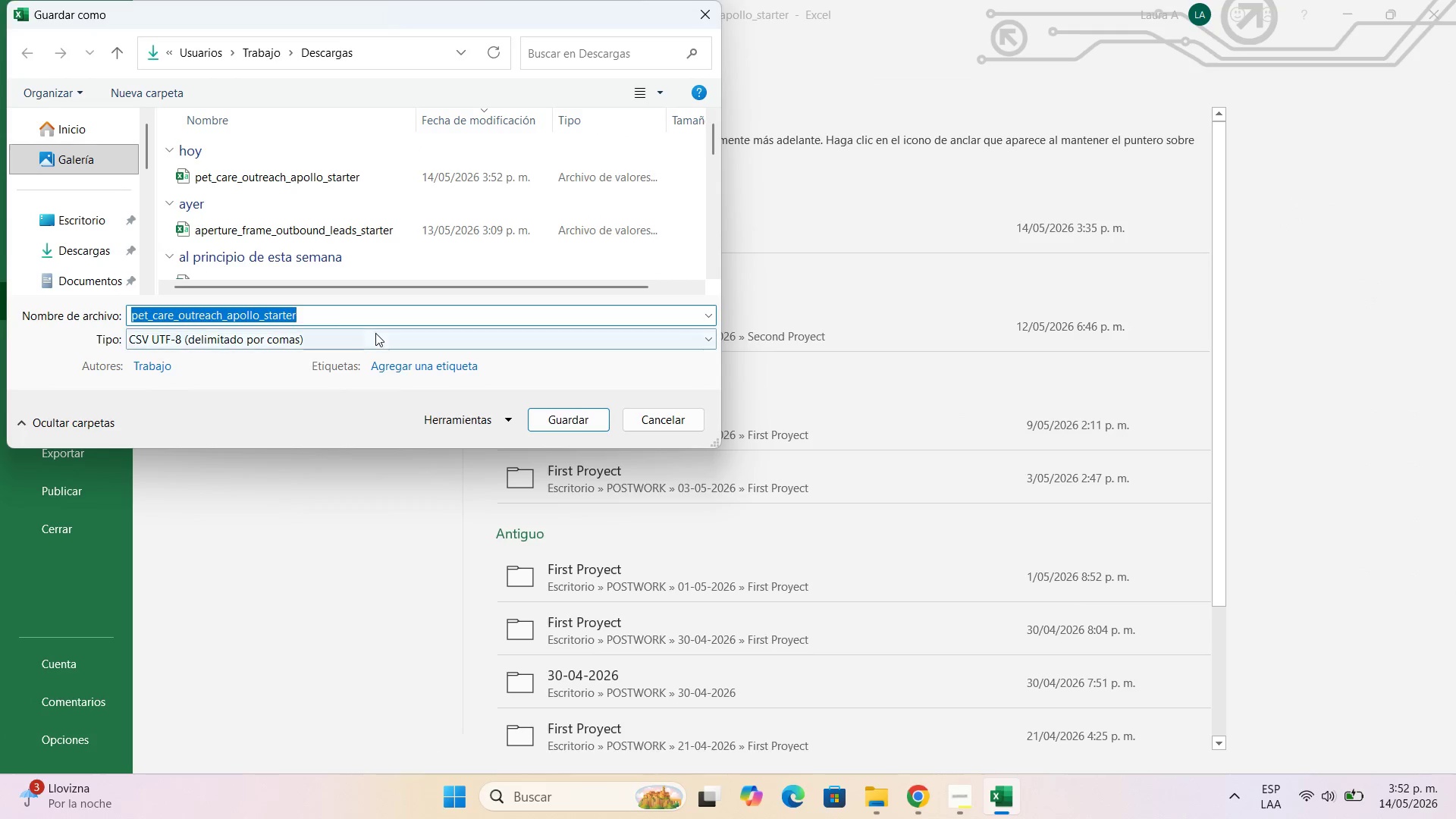 
key(ArrowRight)
 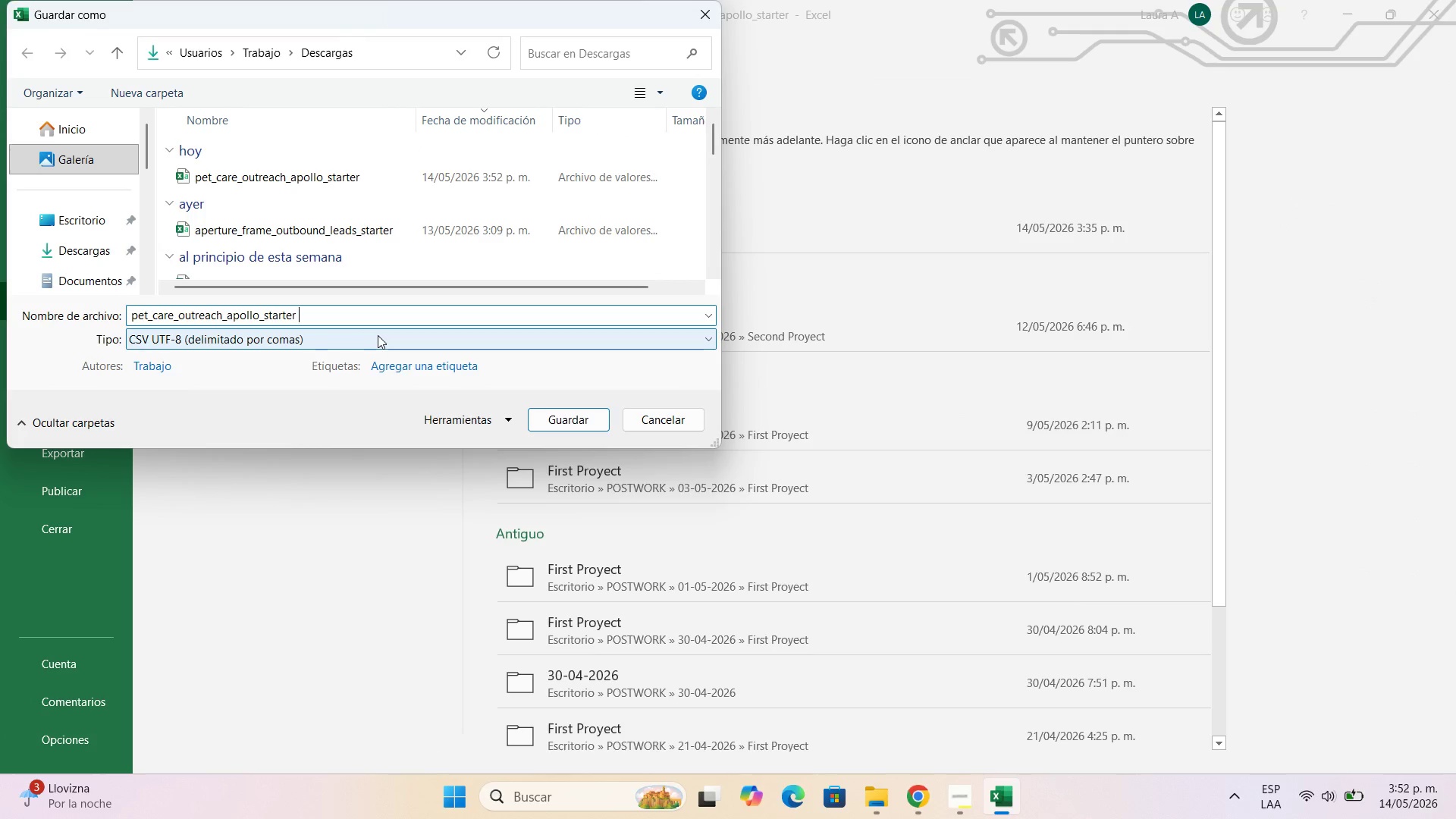 
type( vcs)
 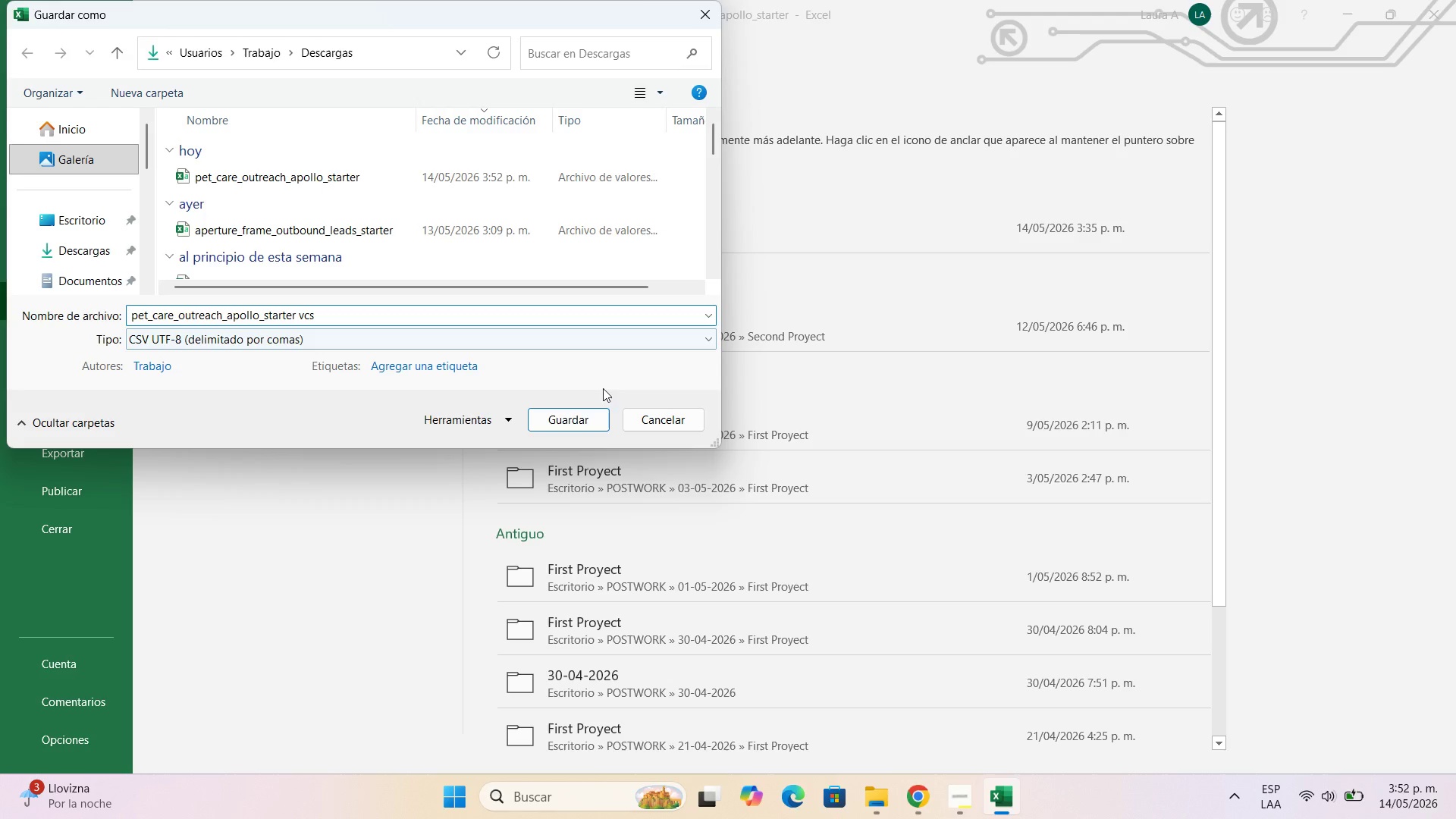 
left_click([590, 413])
 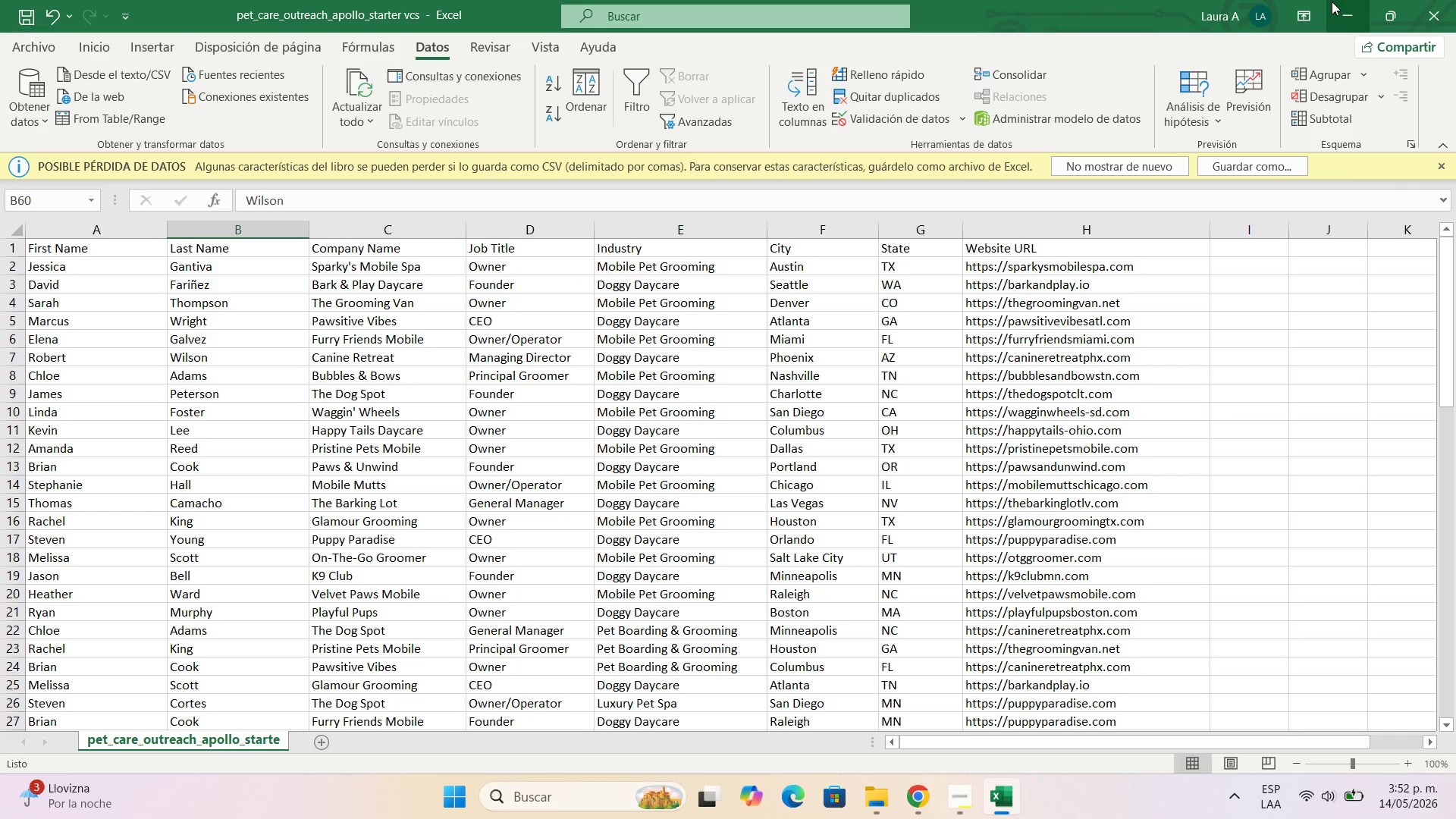 
left_click([1333, 0])
 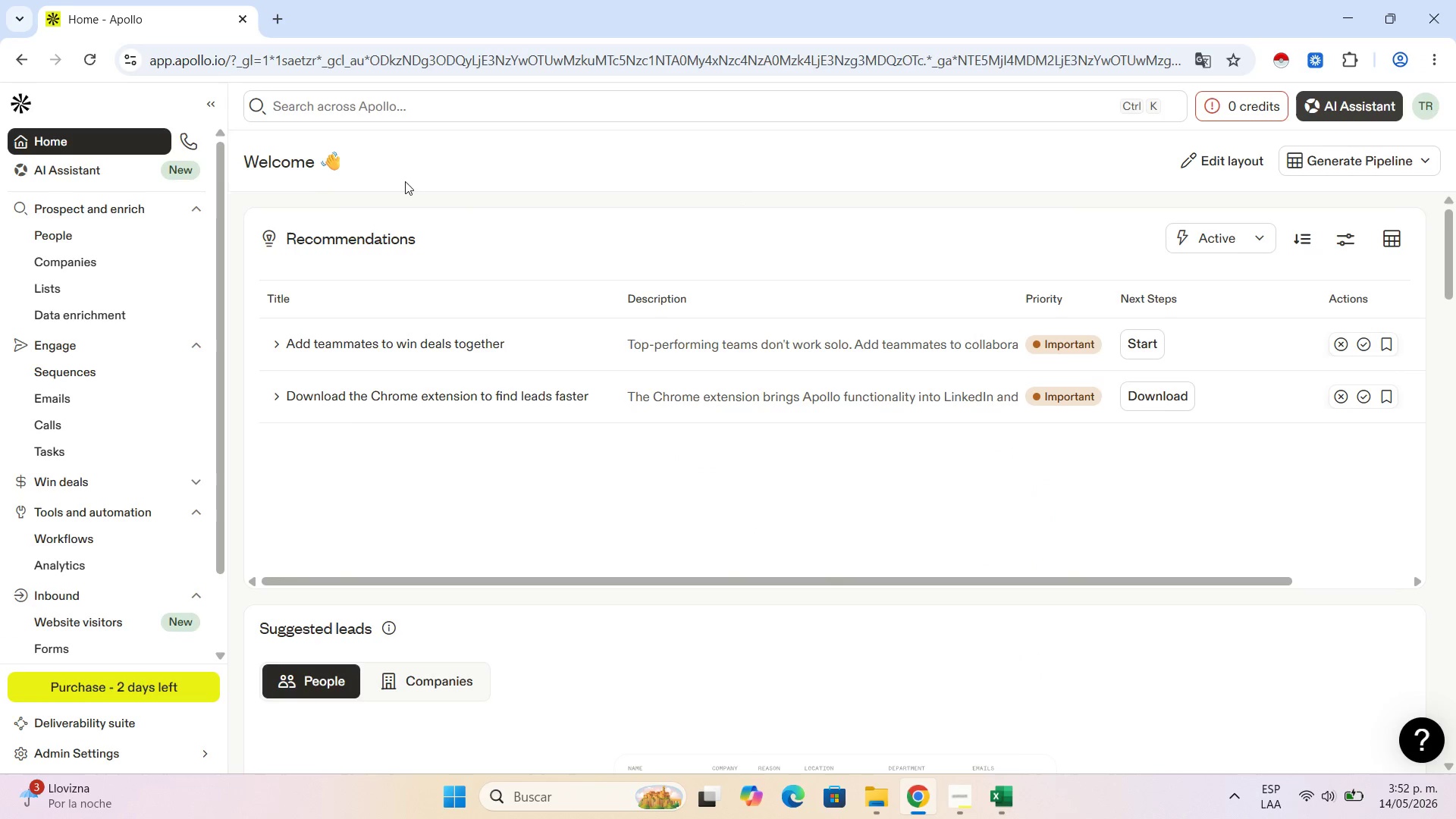 
scroll: coordinate [829, 513], scroll_direction: up, amount: 9.0
 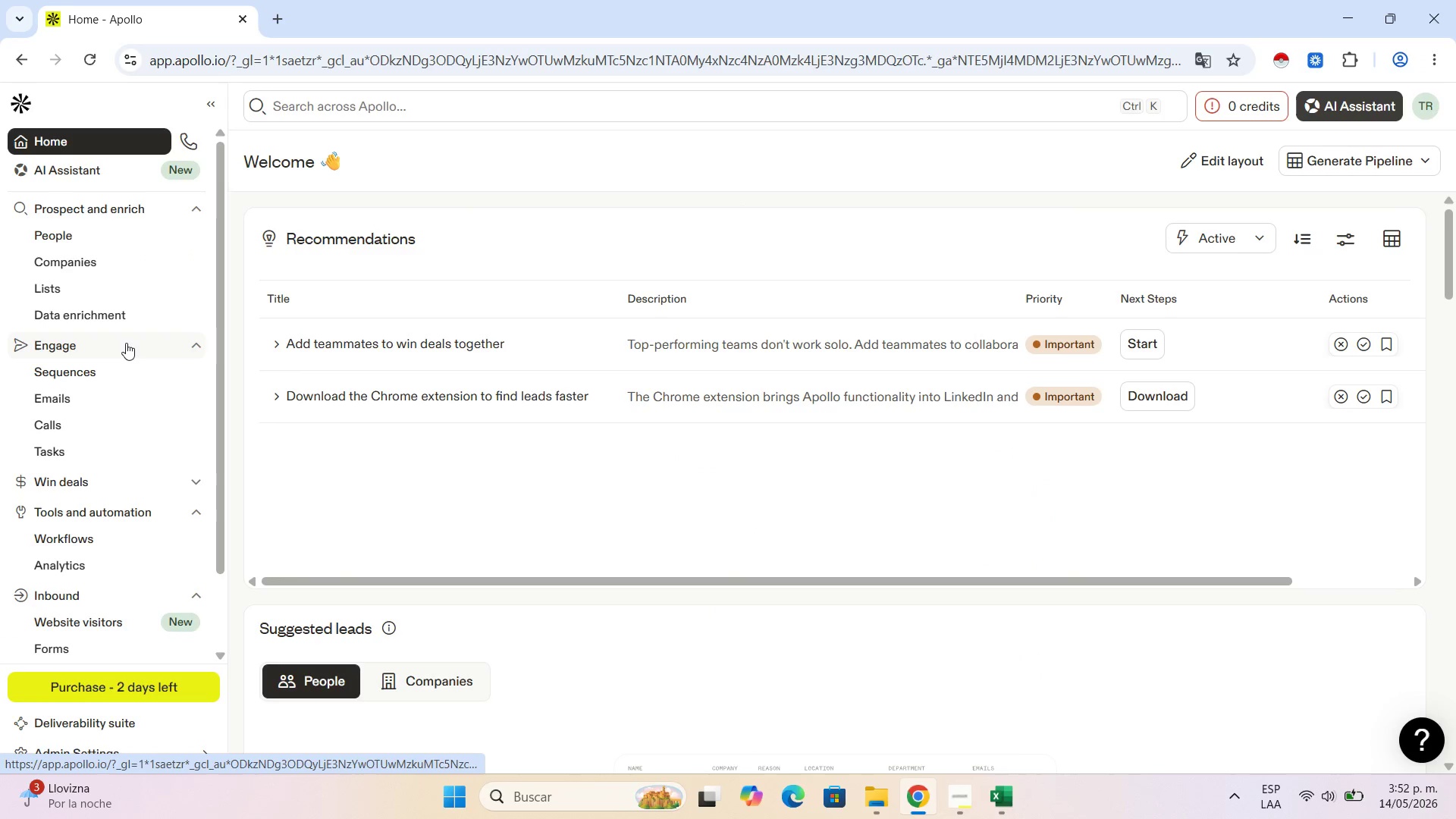 
left_click([122, 279])
 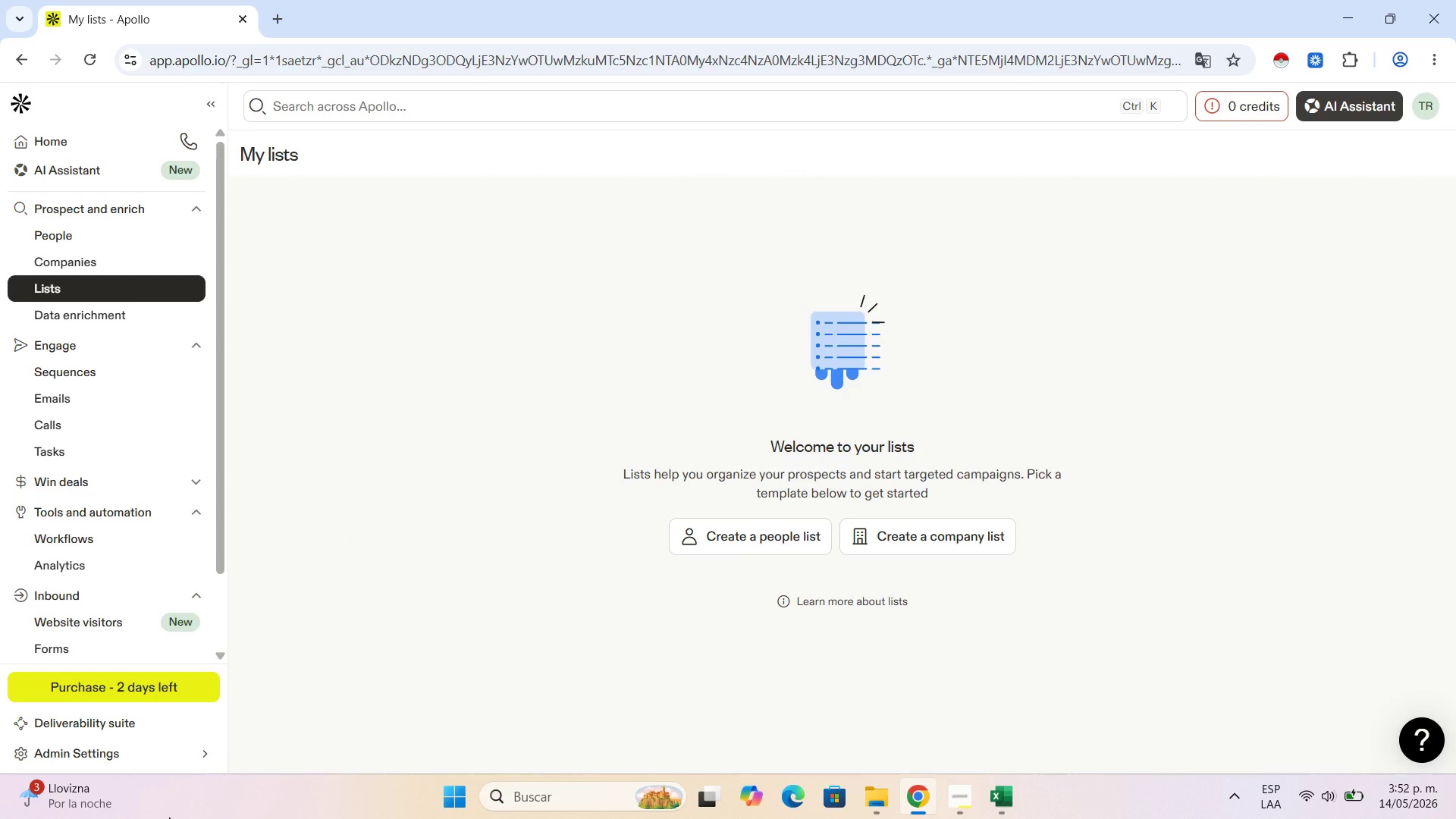 
wait(12.19)
 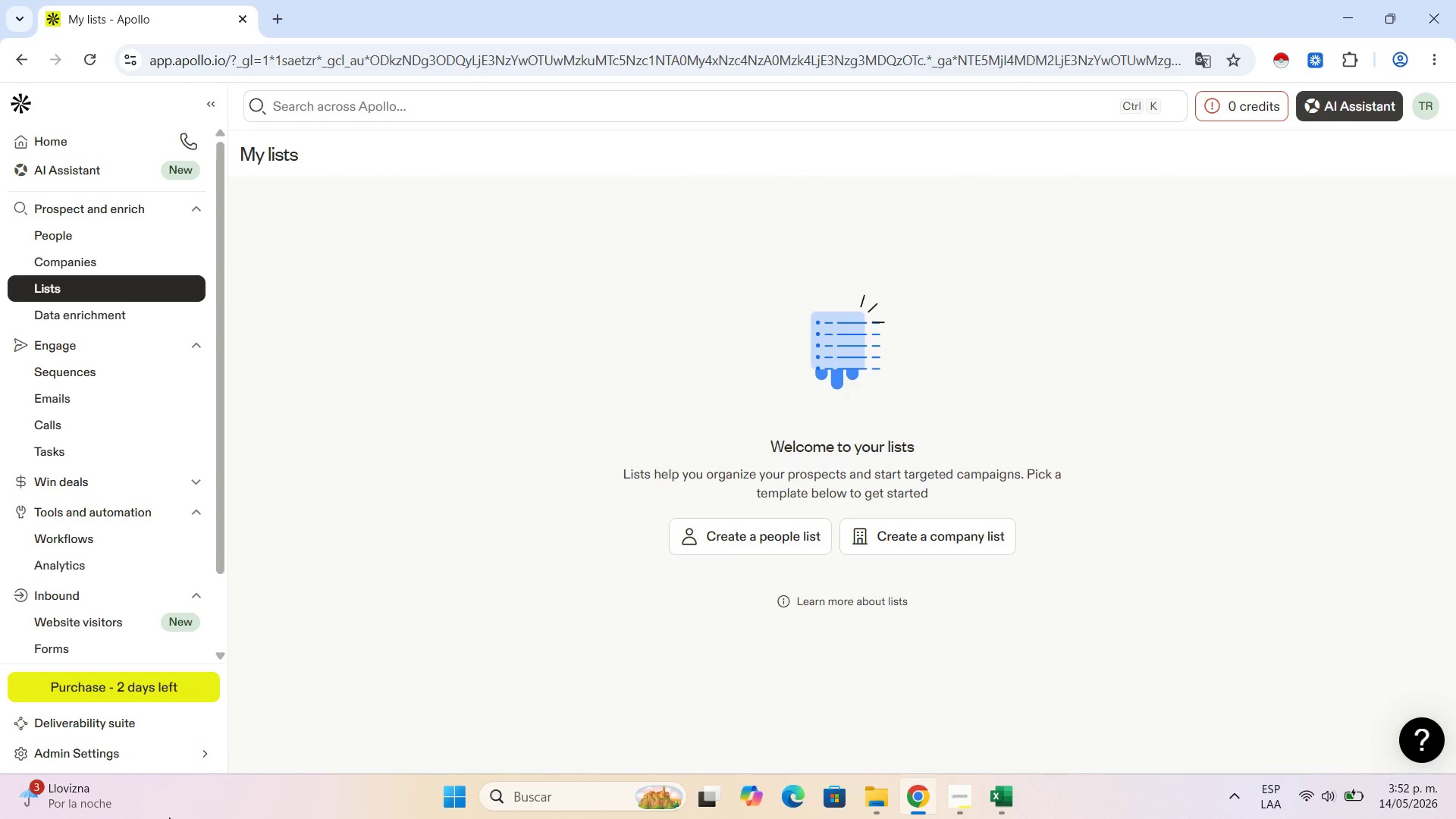 
left_click([1016, 808])
 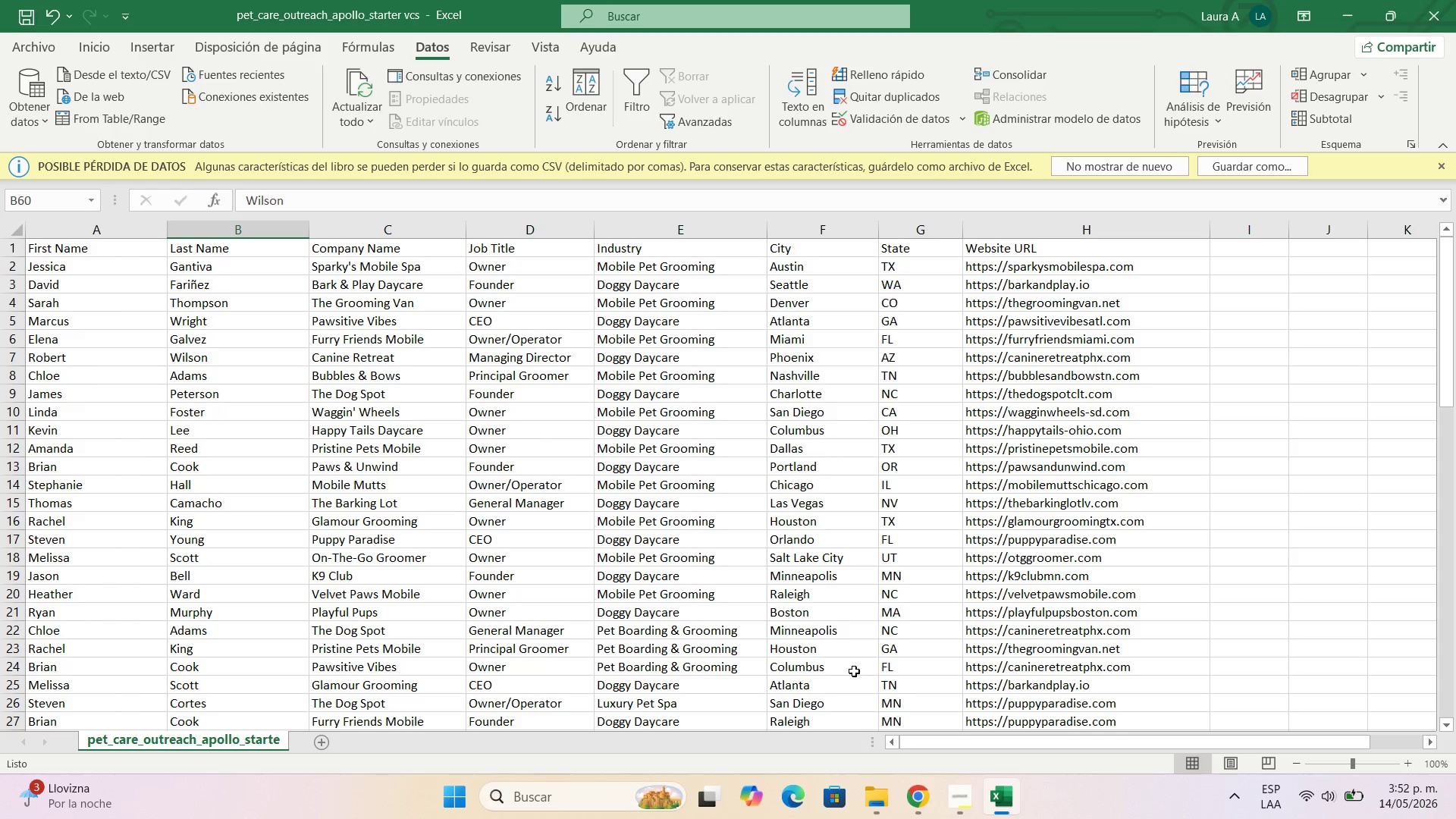 
left_click([959, 792])